 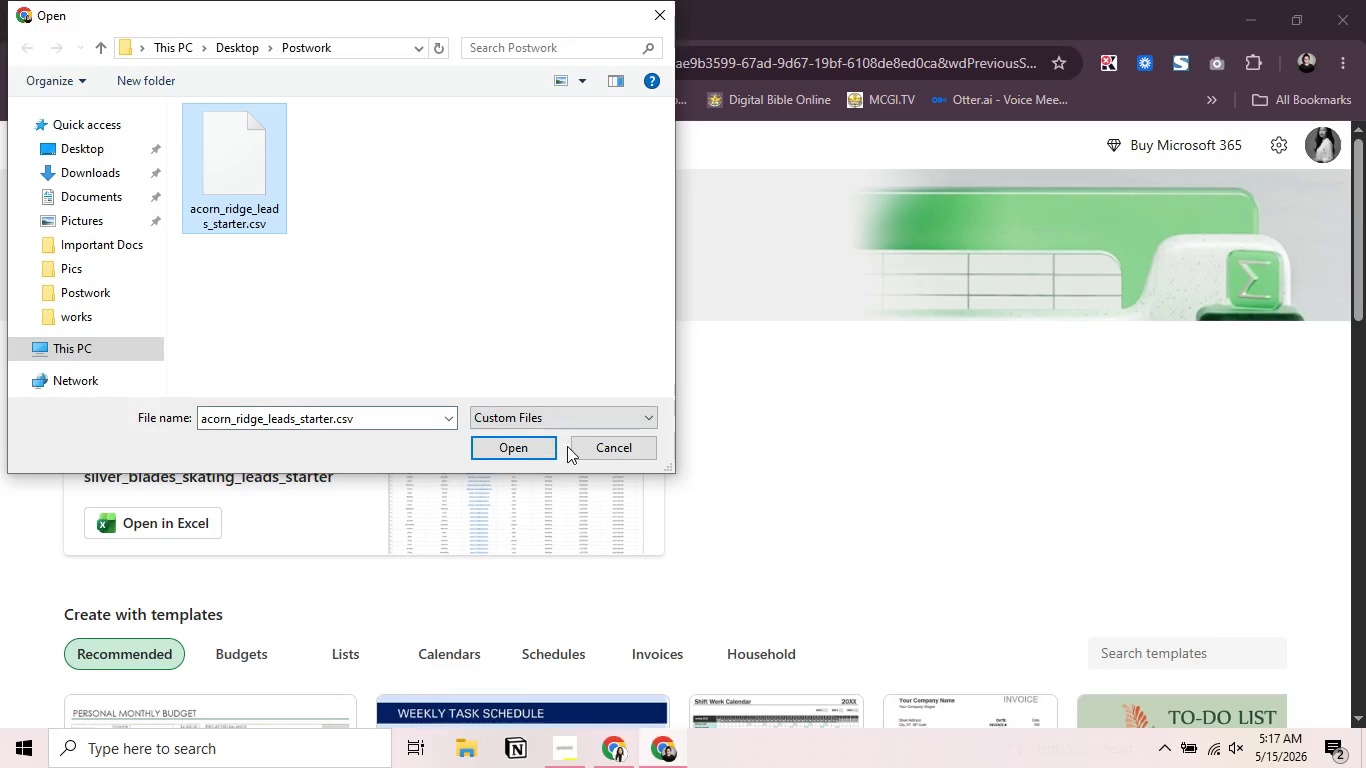 
left_click([535, 442])
 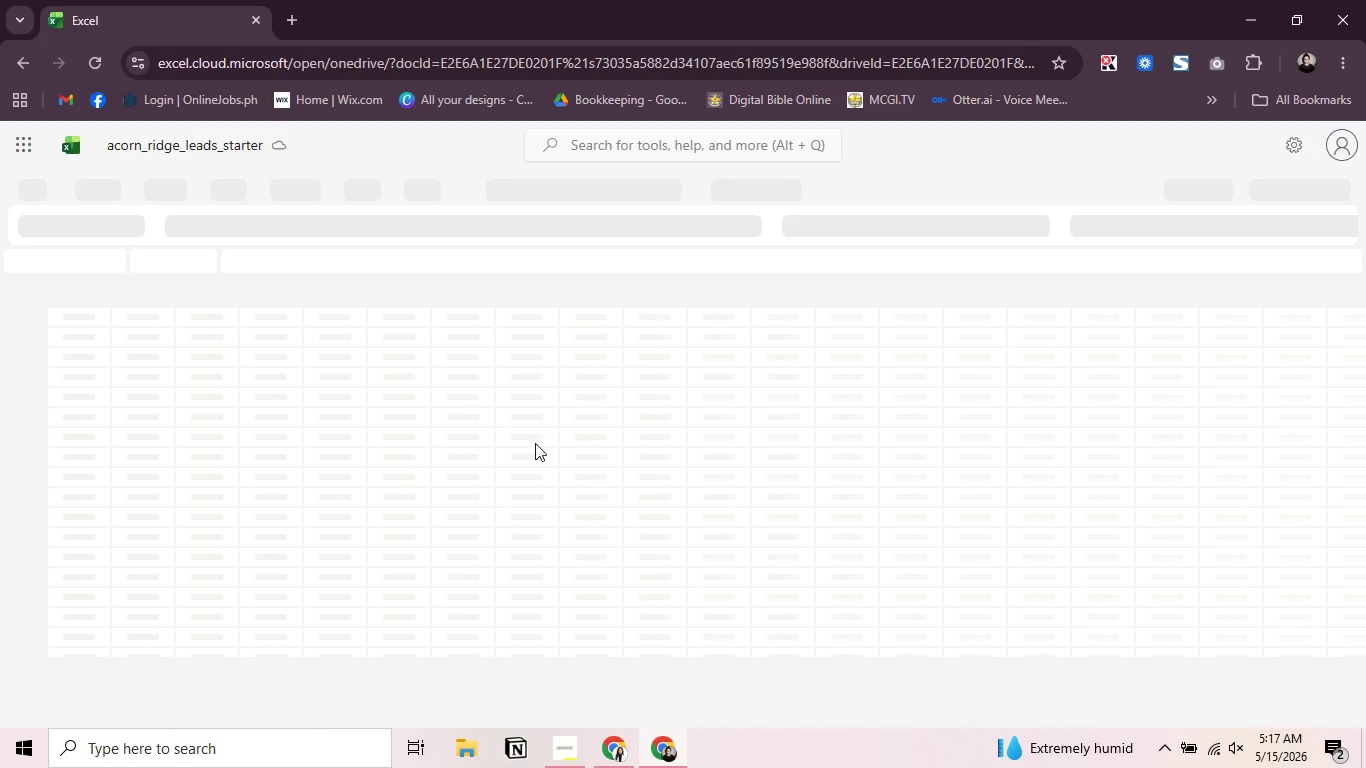 
wait(12.01)
 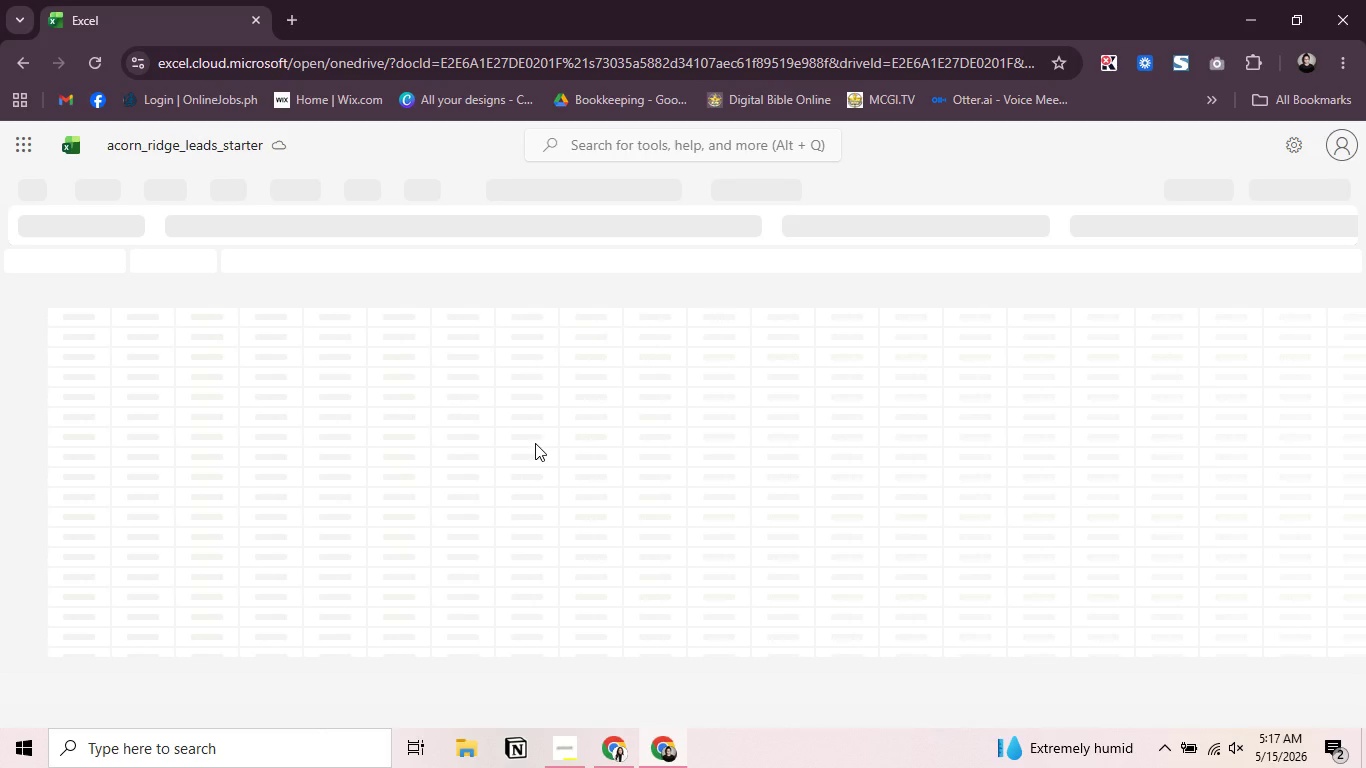 
left_click([1195, 183])
 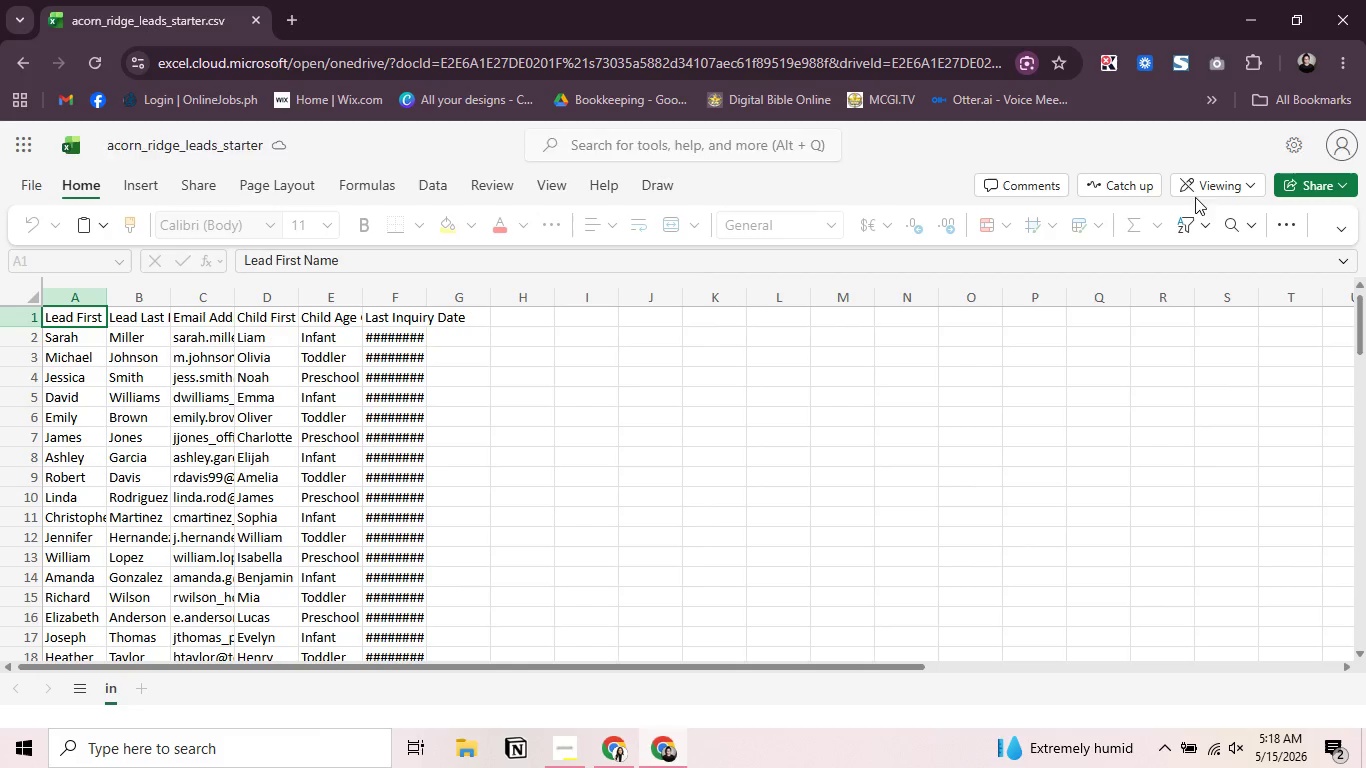 
wait(5.08)
 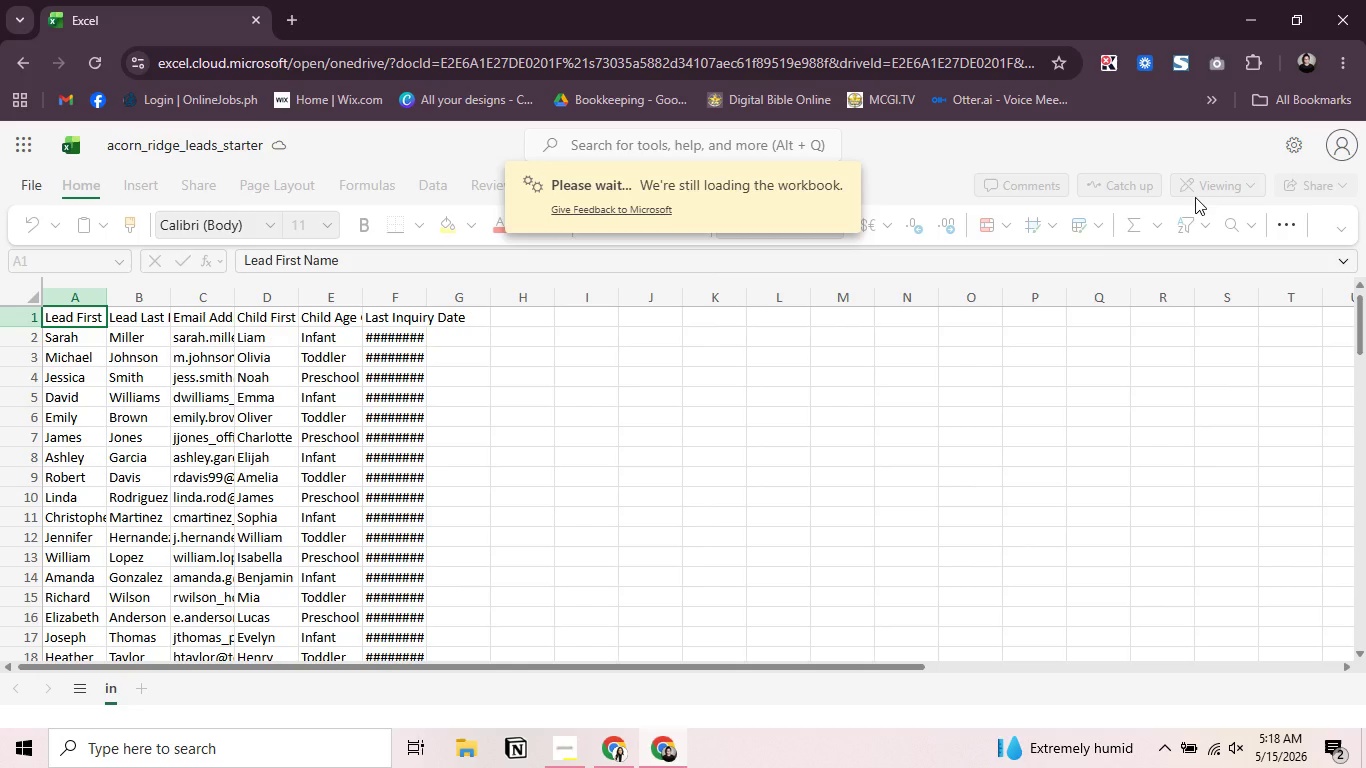 
left_click([1216, 181])
 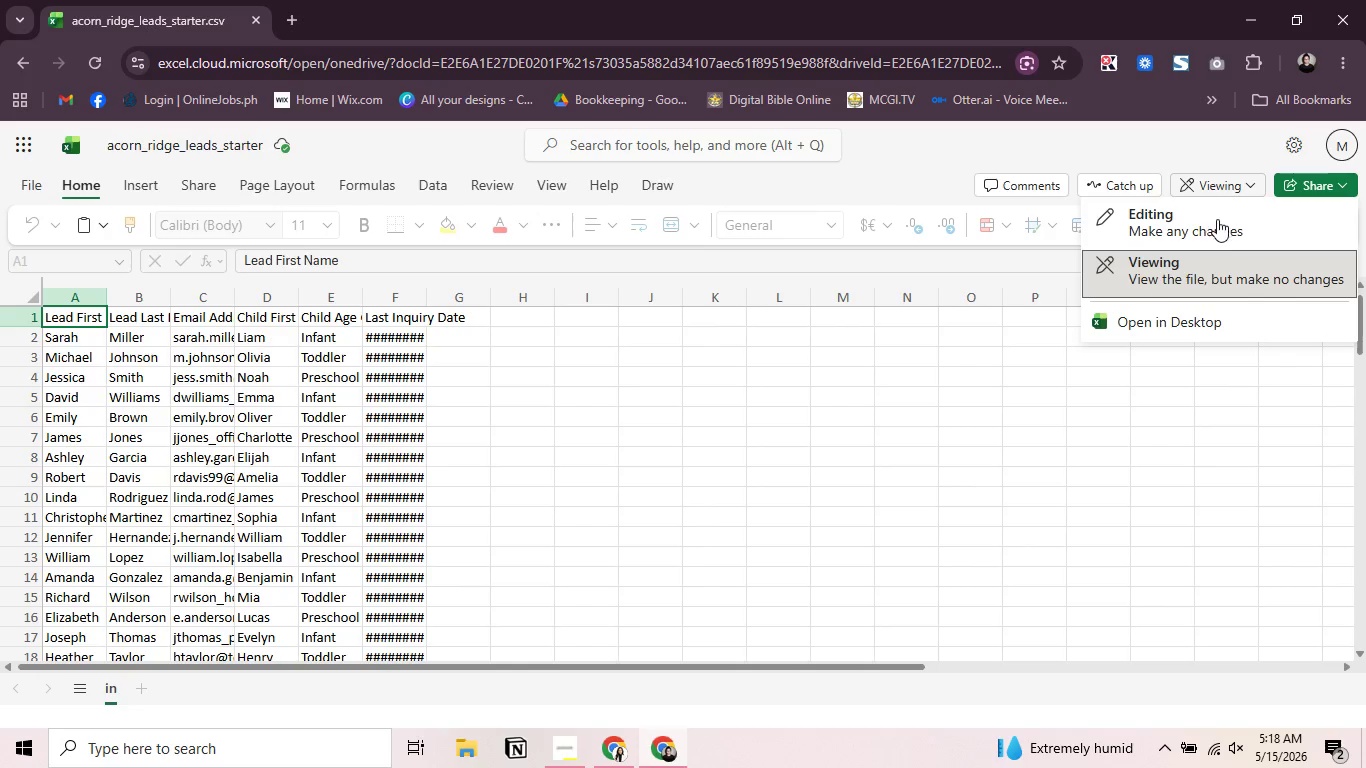 
left_click([1217, 219])
 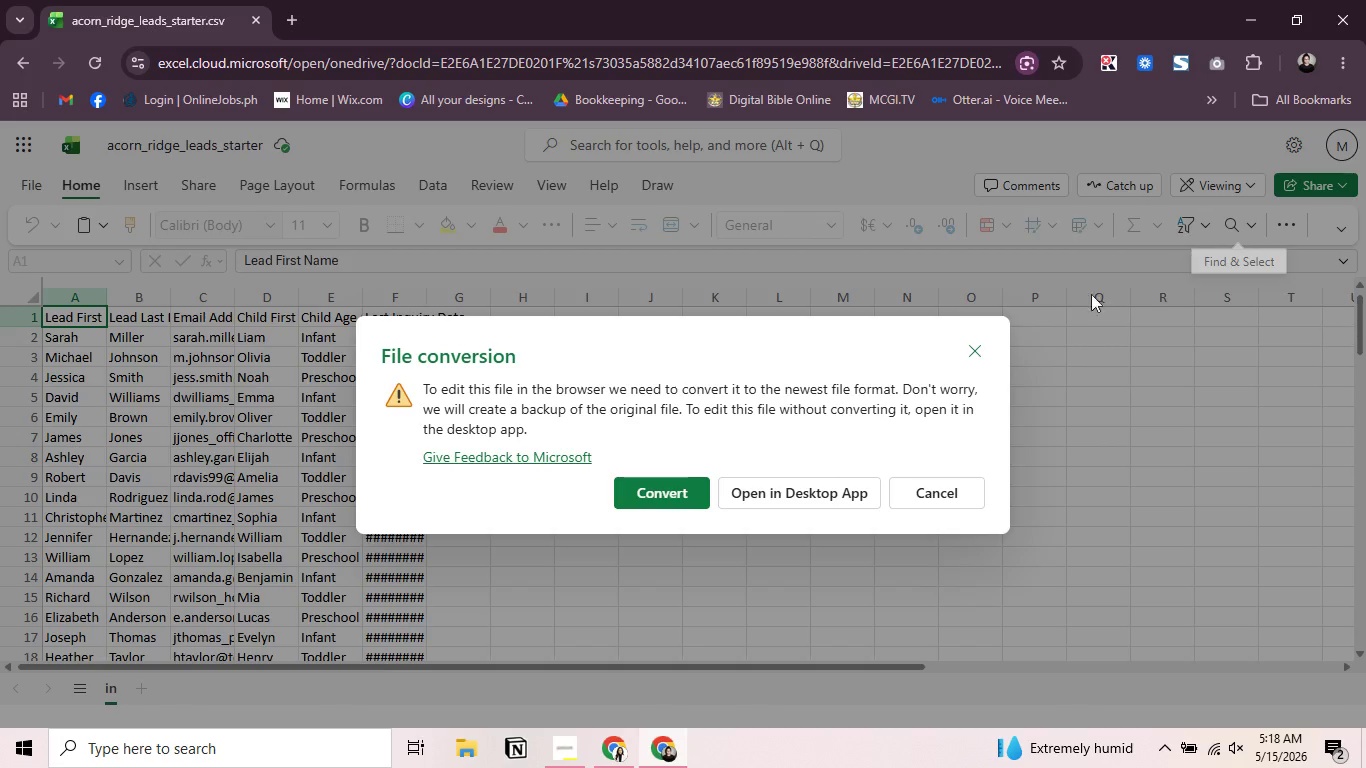 
wait(5.12)
 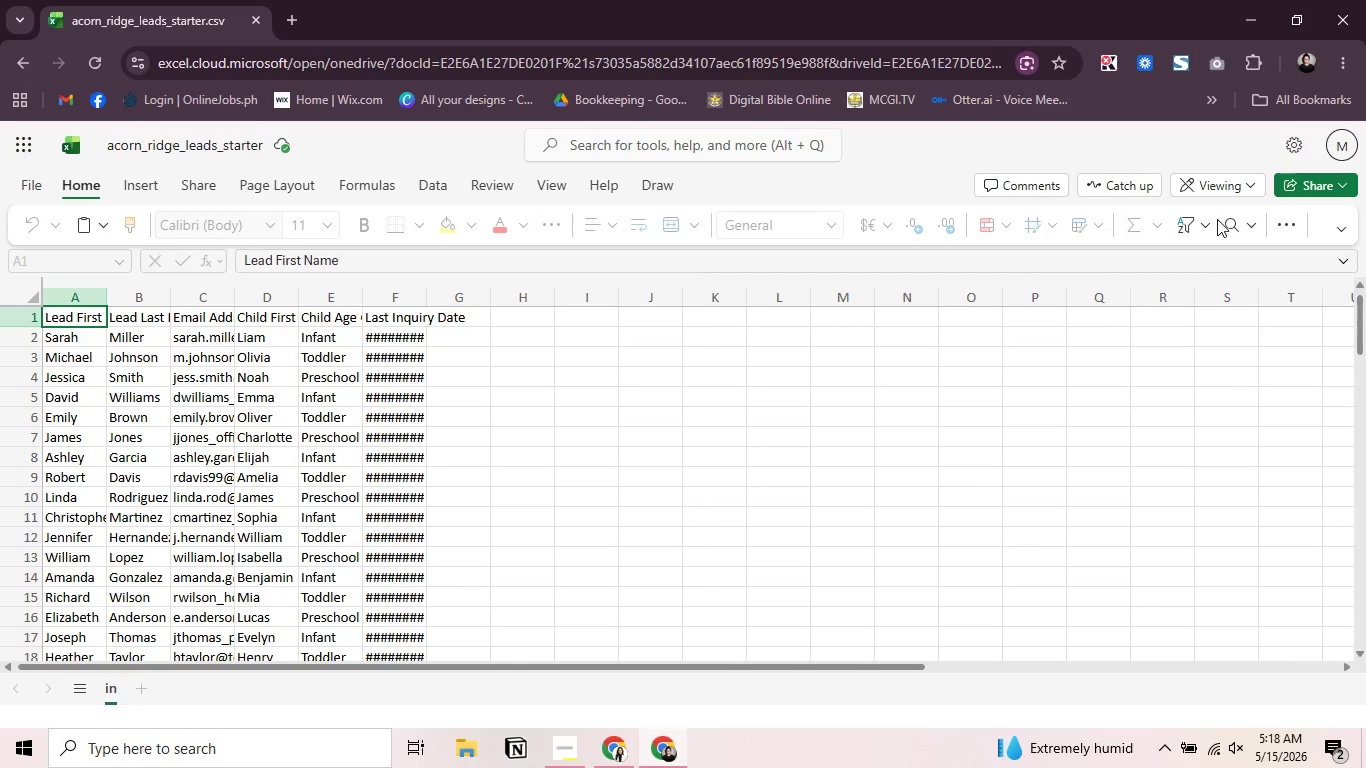 
left_click([652, 484])
 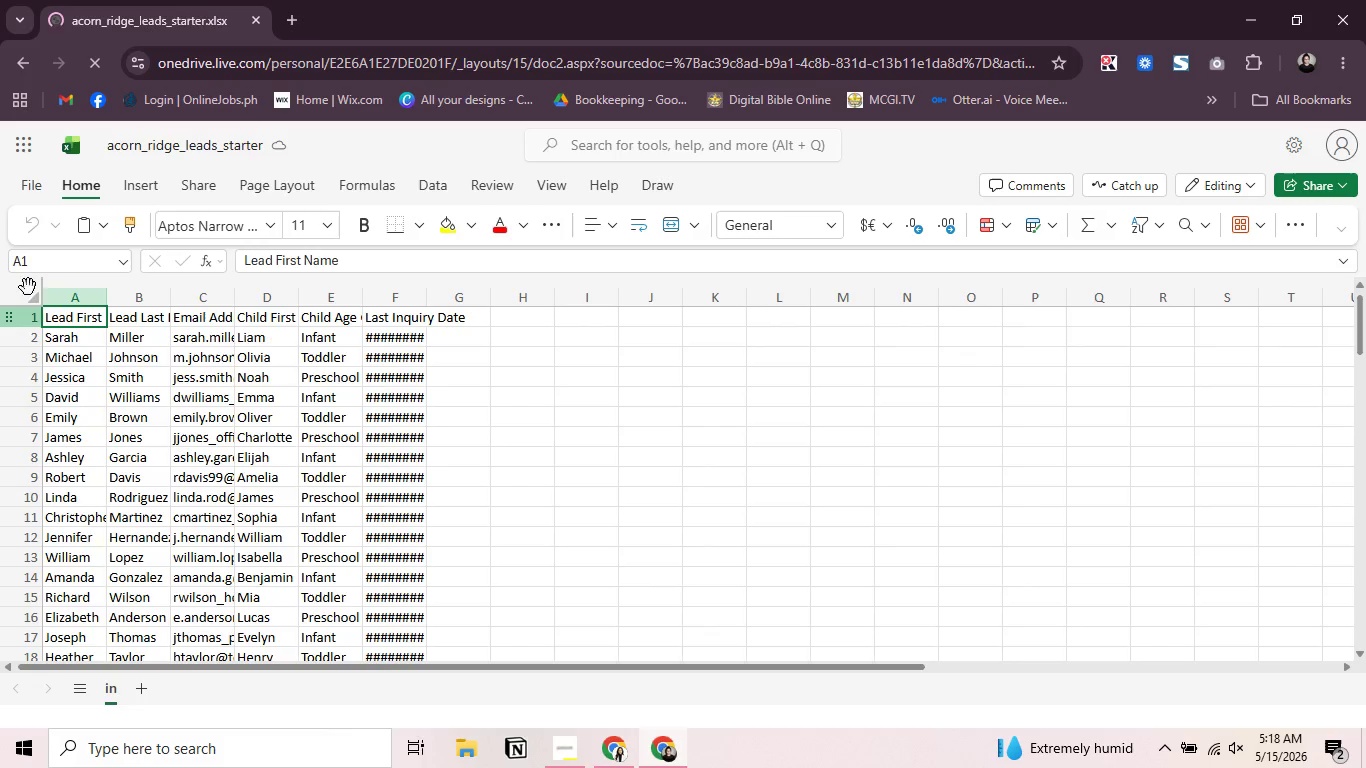 
wait(25.02)
 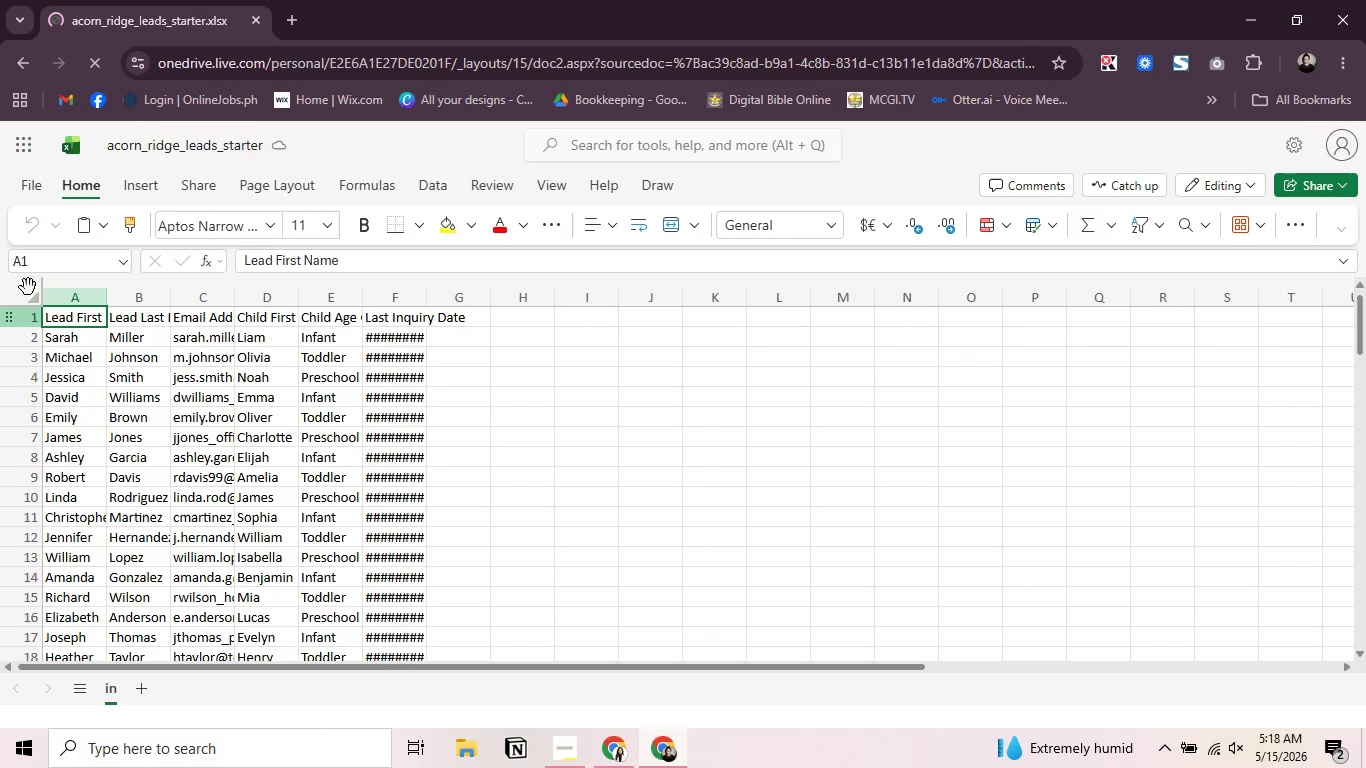 
left_click_drag(start_coordinate=[106, 291], to_coordinate=[238, 288])
 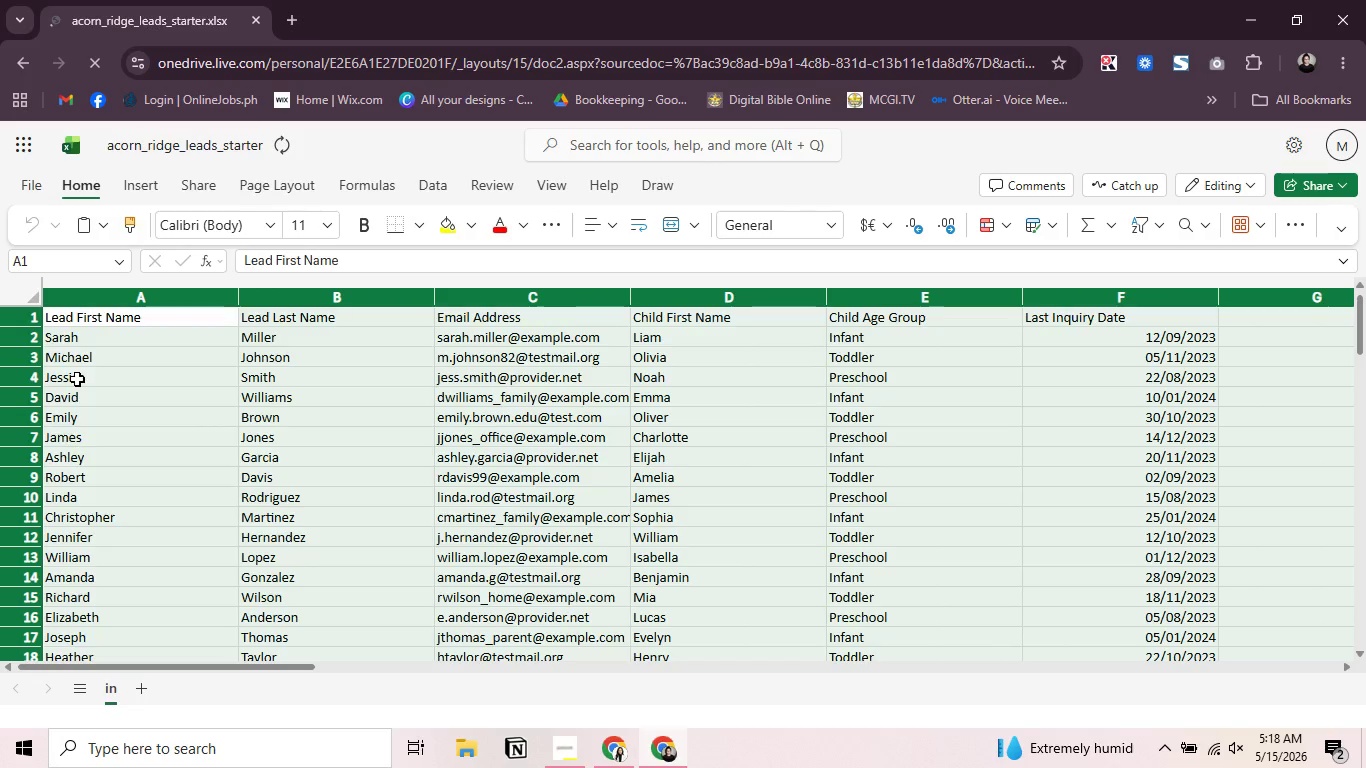 
wait(7.09)
 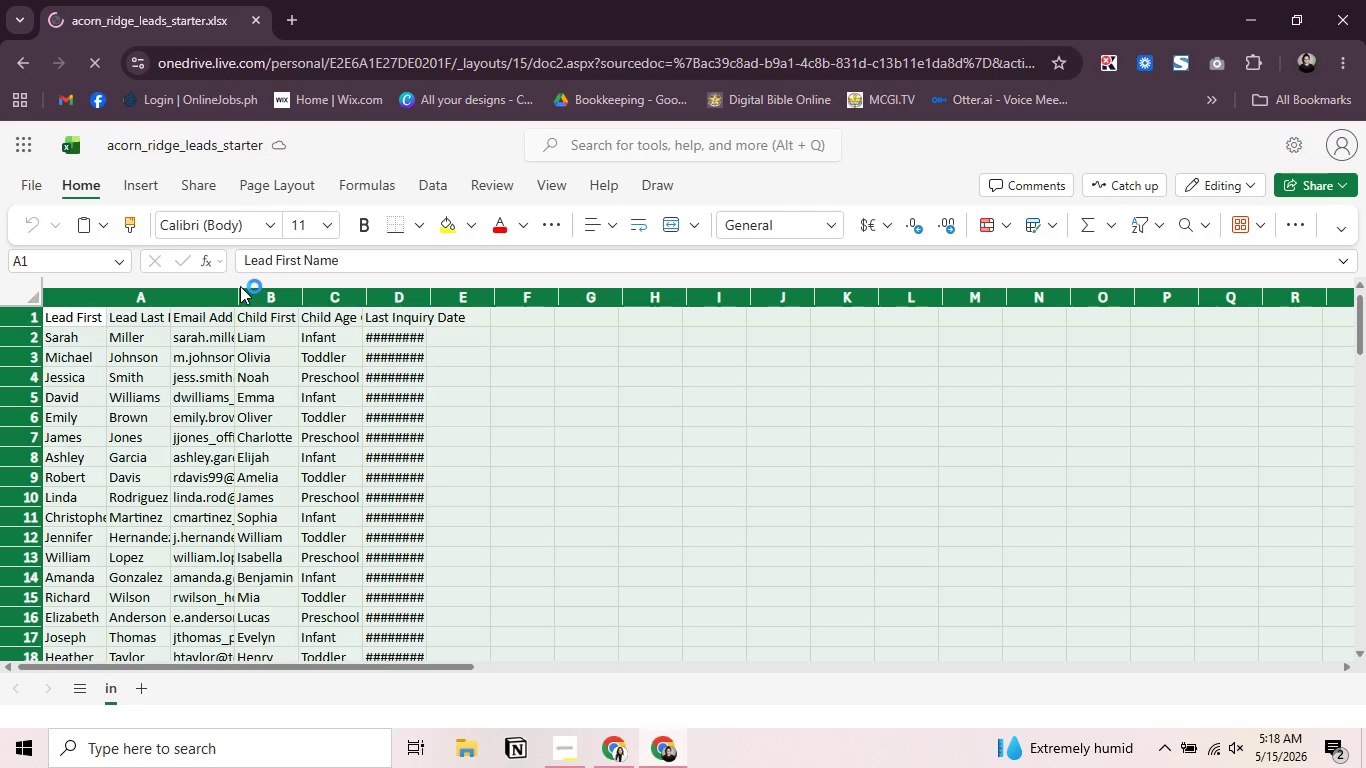 
left_click_drag(start_coordinate=[31, 328], to_coordinate=[26, 341])
 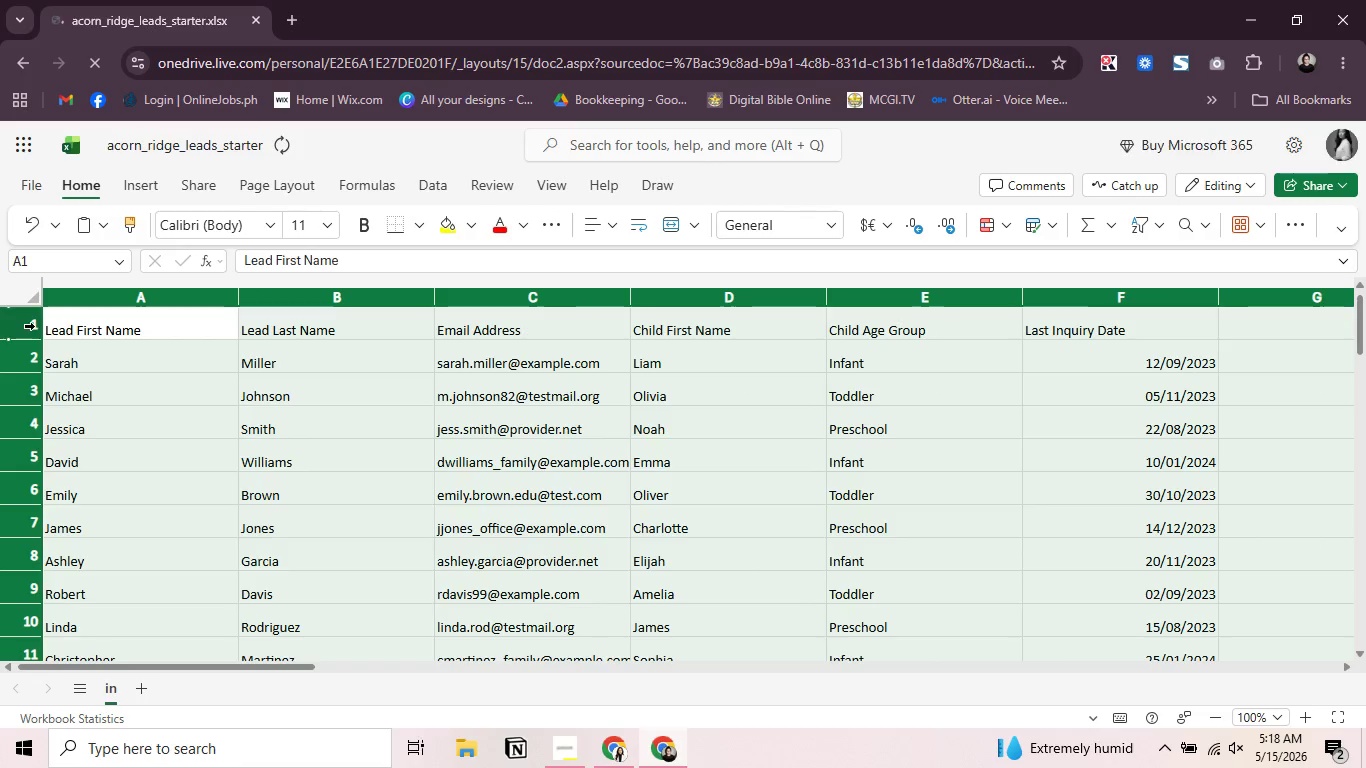 
left_click([31, 327])
 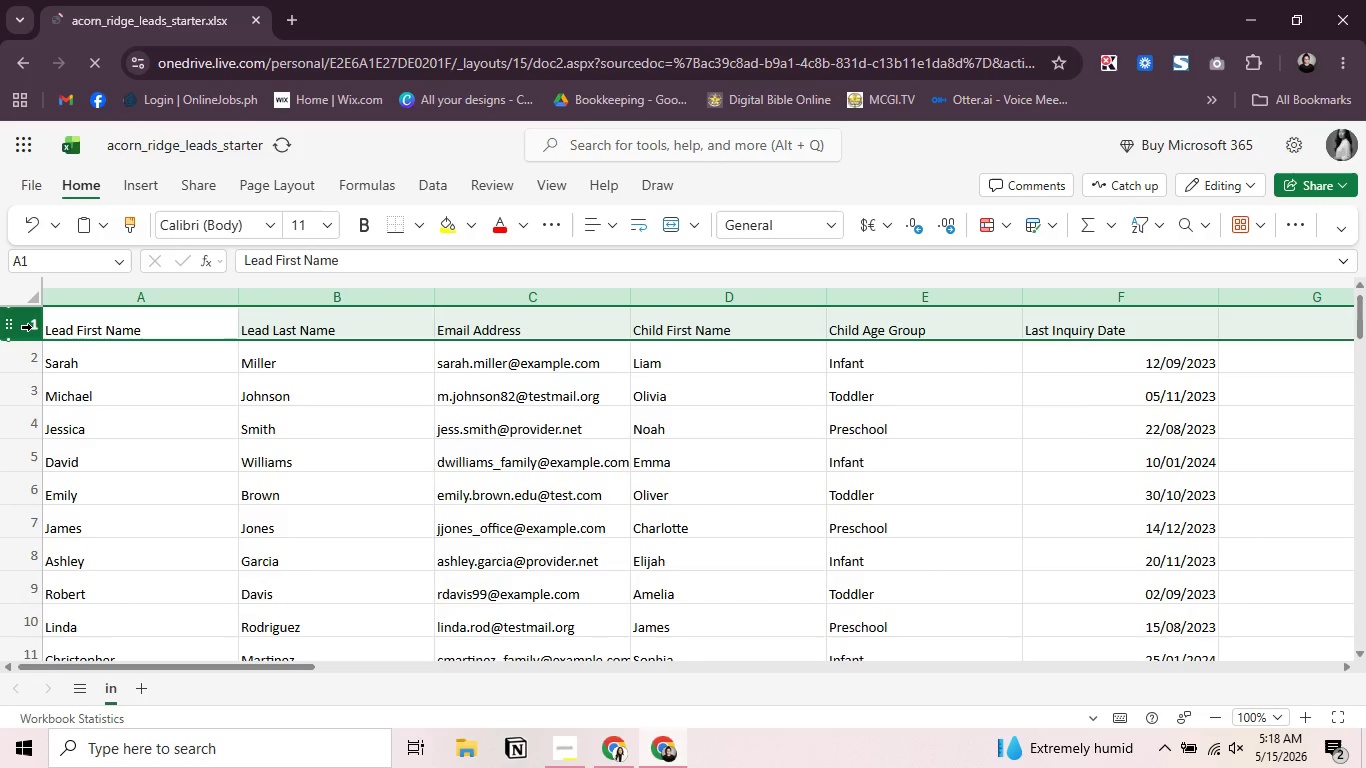 
key(Control+B)
 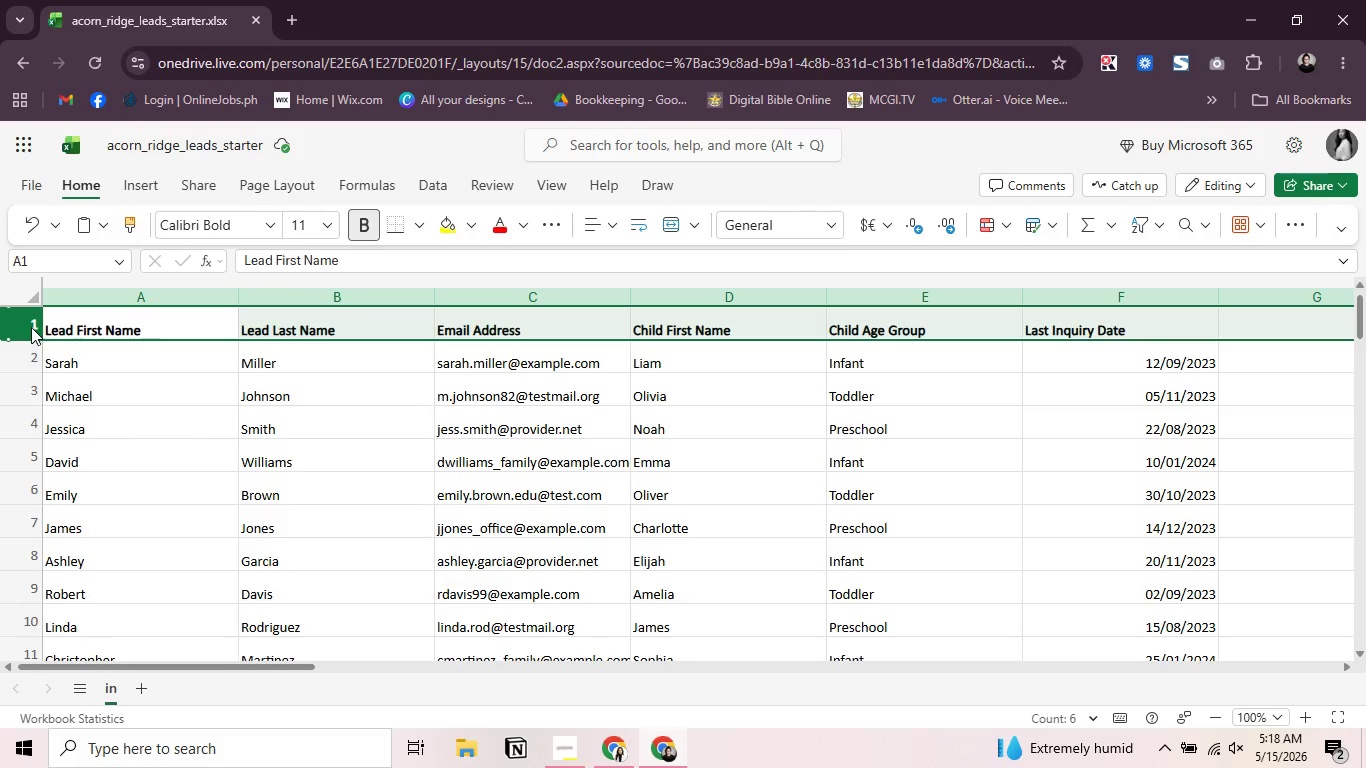 
wait(12.55)
 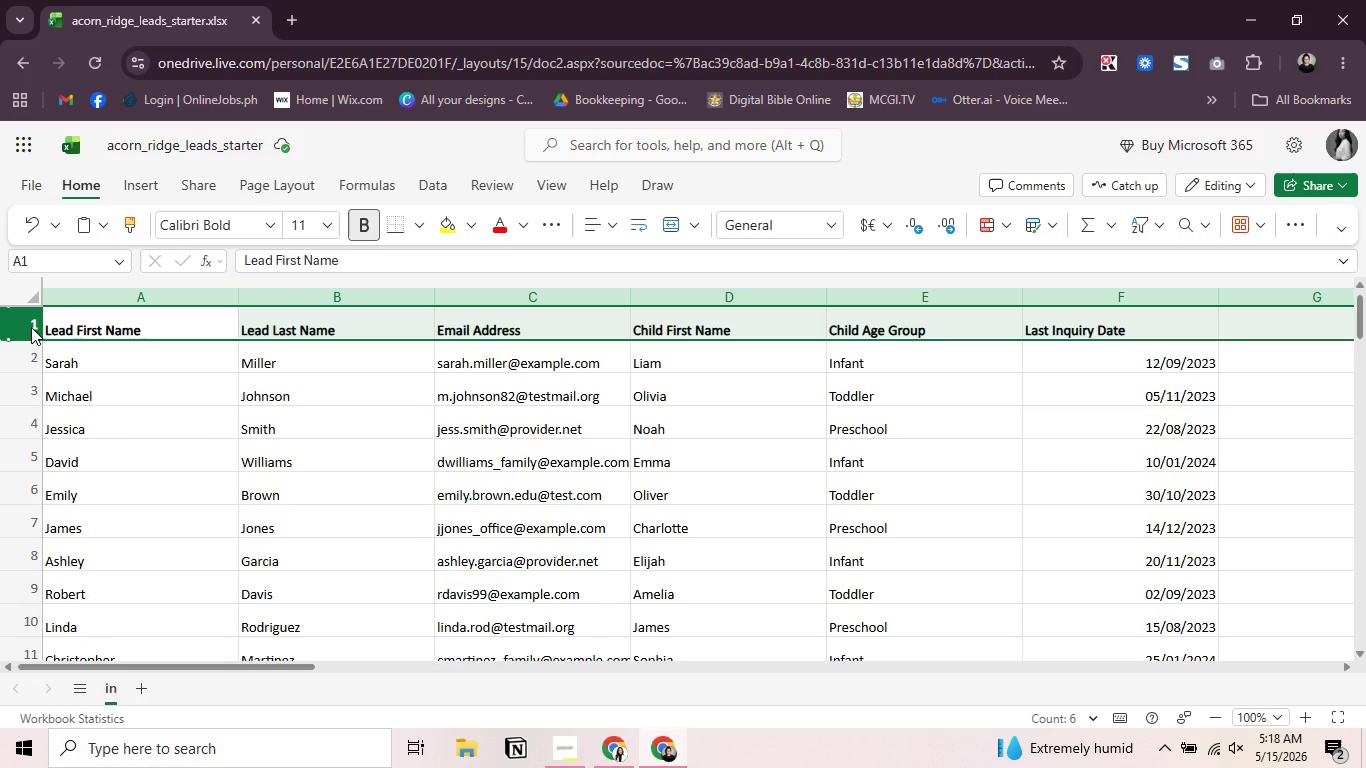 
key(Alt+Tab)